 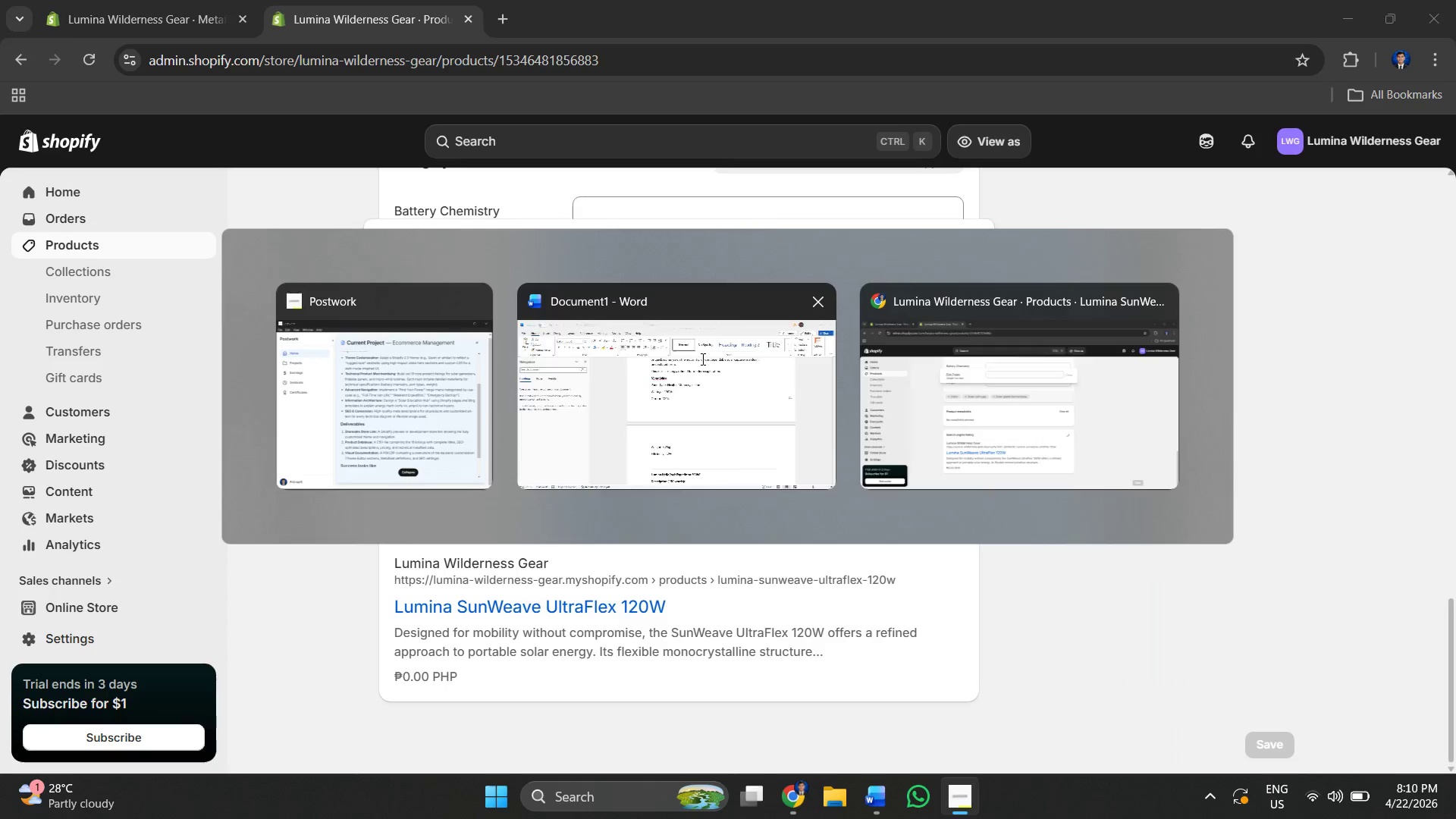 
key(Control+V)
 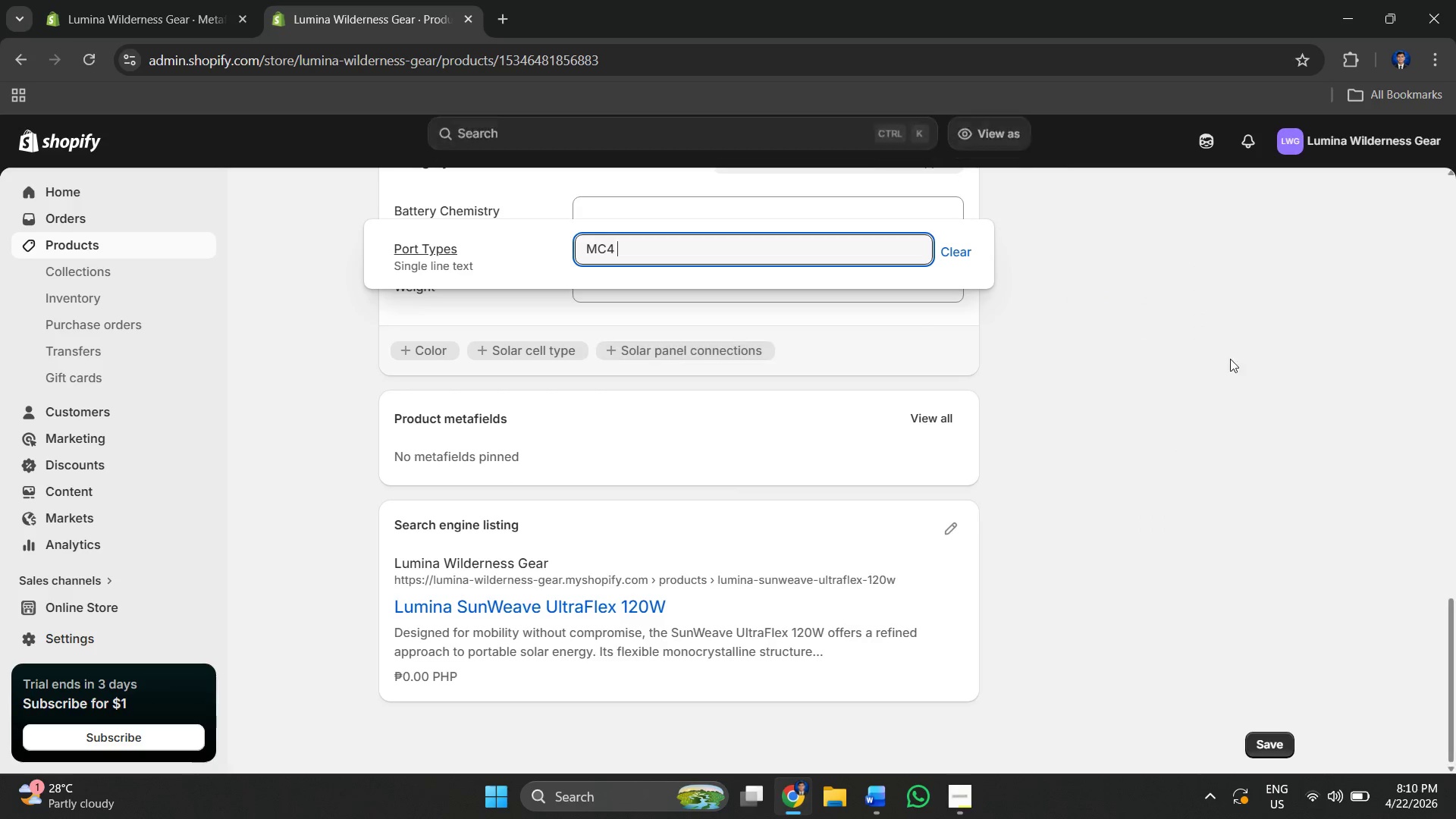 
left_click([1240, 362])
 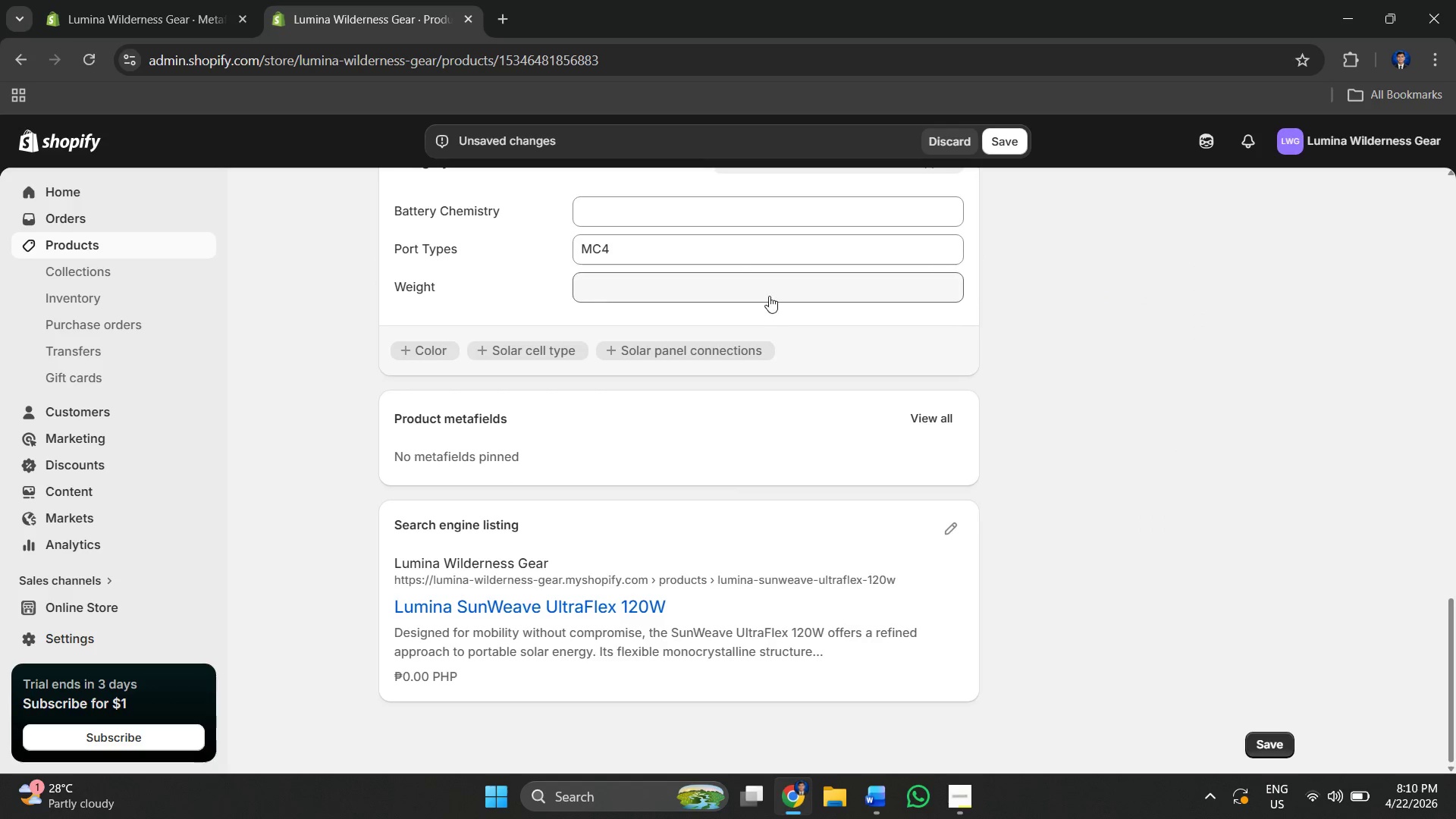 
key(Alt+AltLeft)
 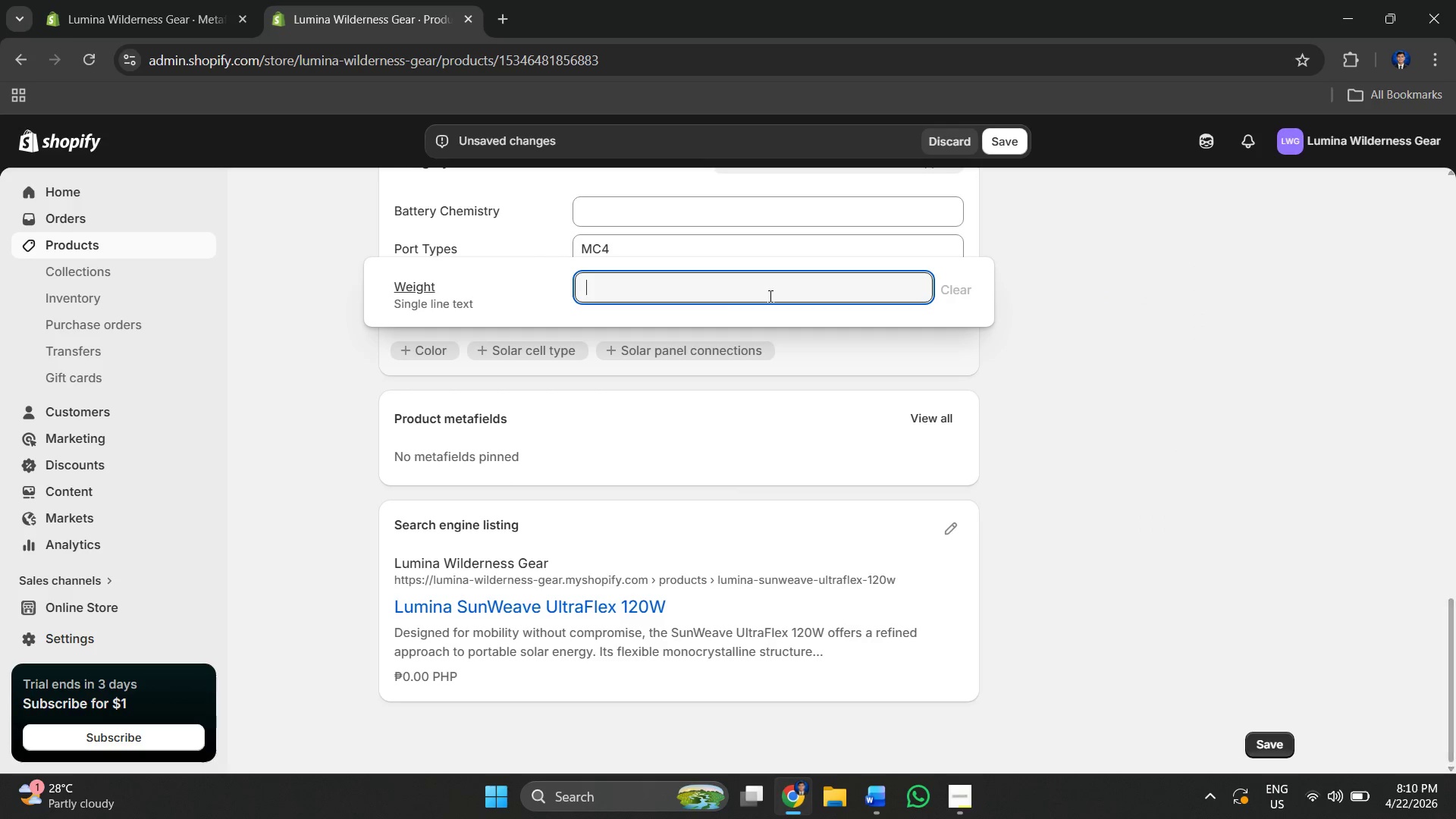 
key(Alt+Tab)